 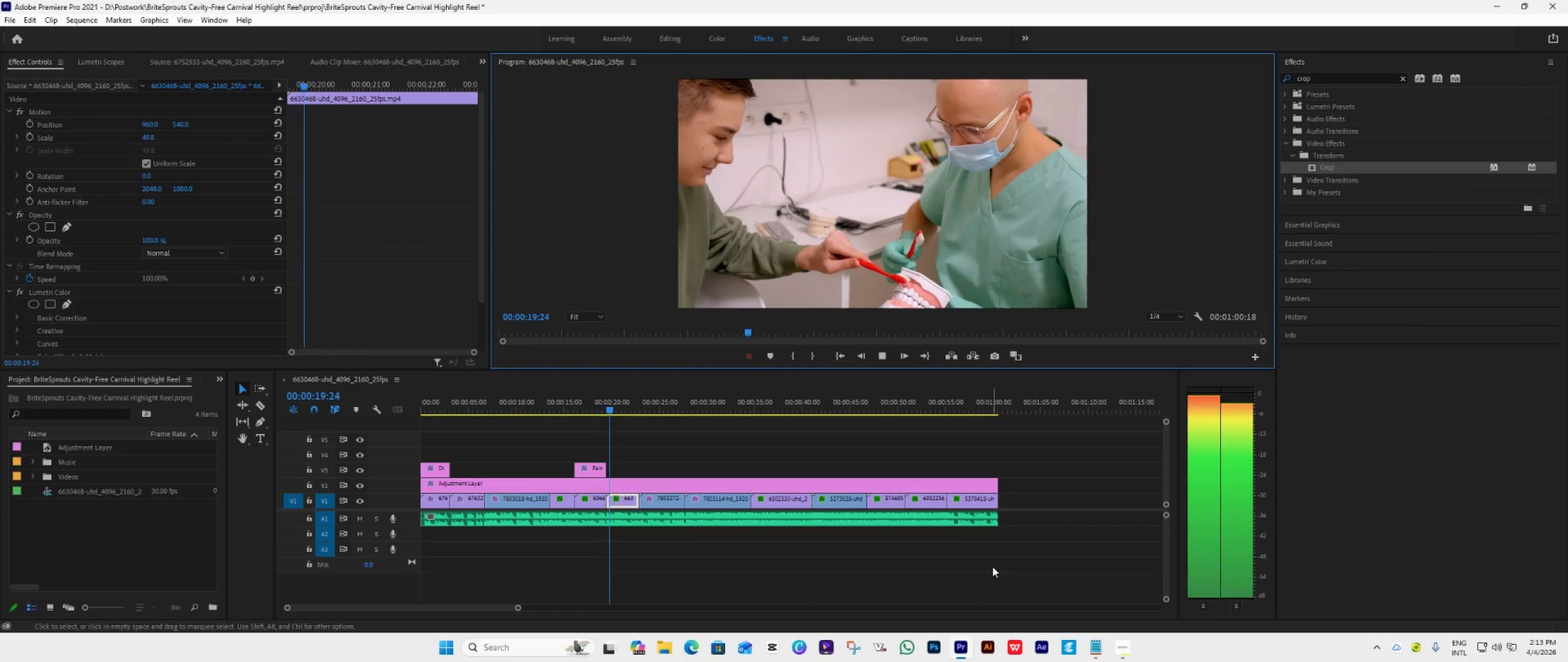 
key(Space)
 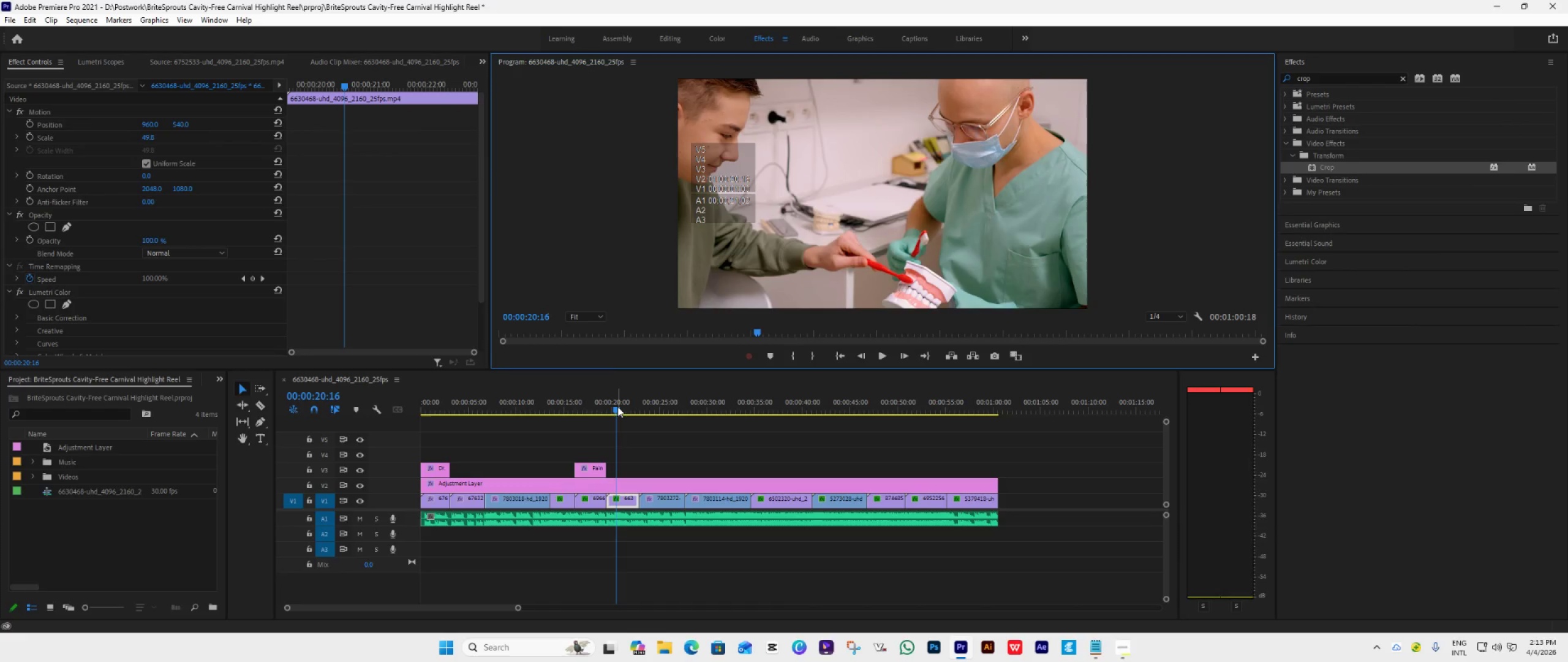 
left_click_drag(start_coordinate=[616, 406], to_coordinate=[487, 447])
 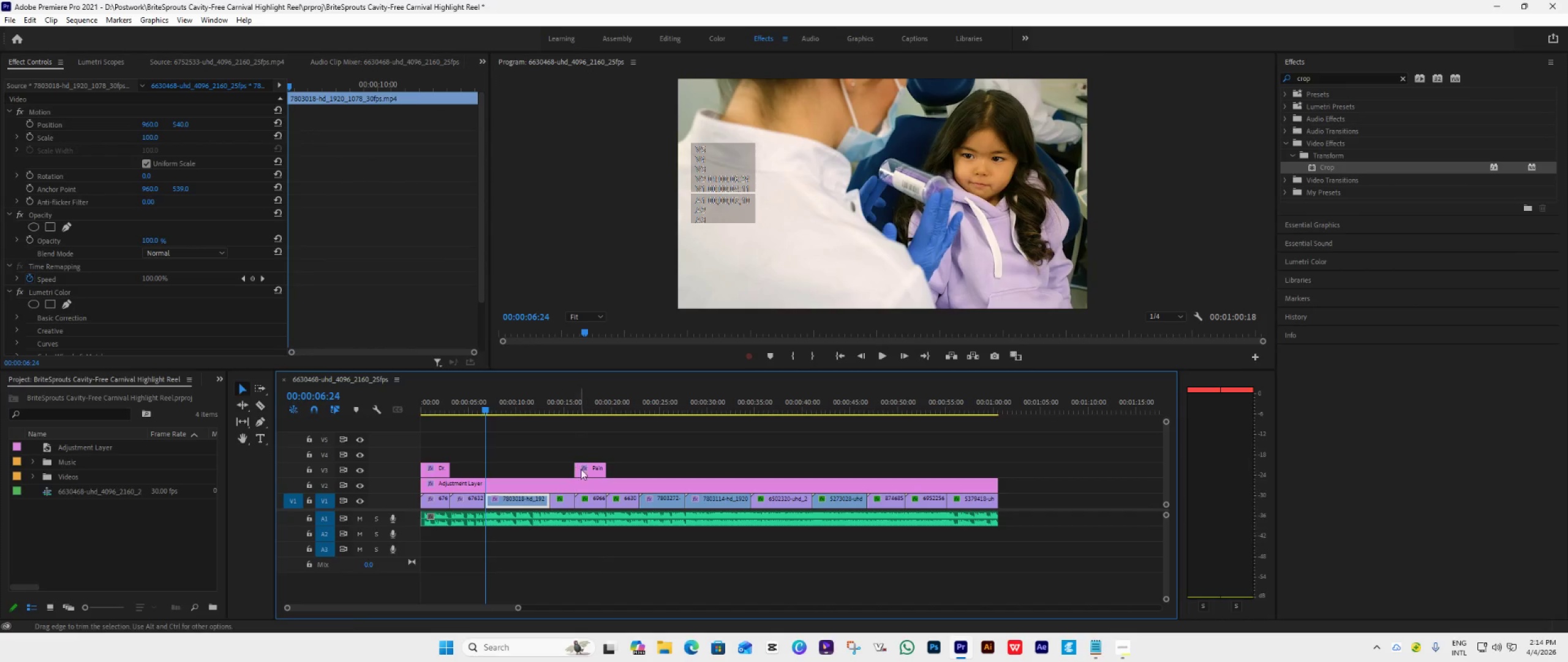 
left_click_drag(start_coordinate=[589, 471], to_coordinate=[502, 473])
 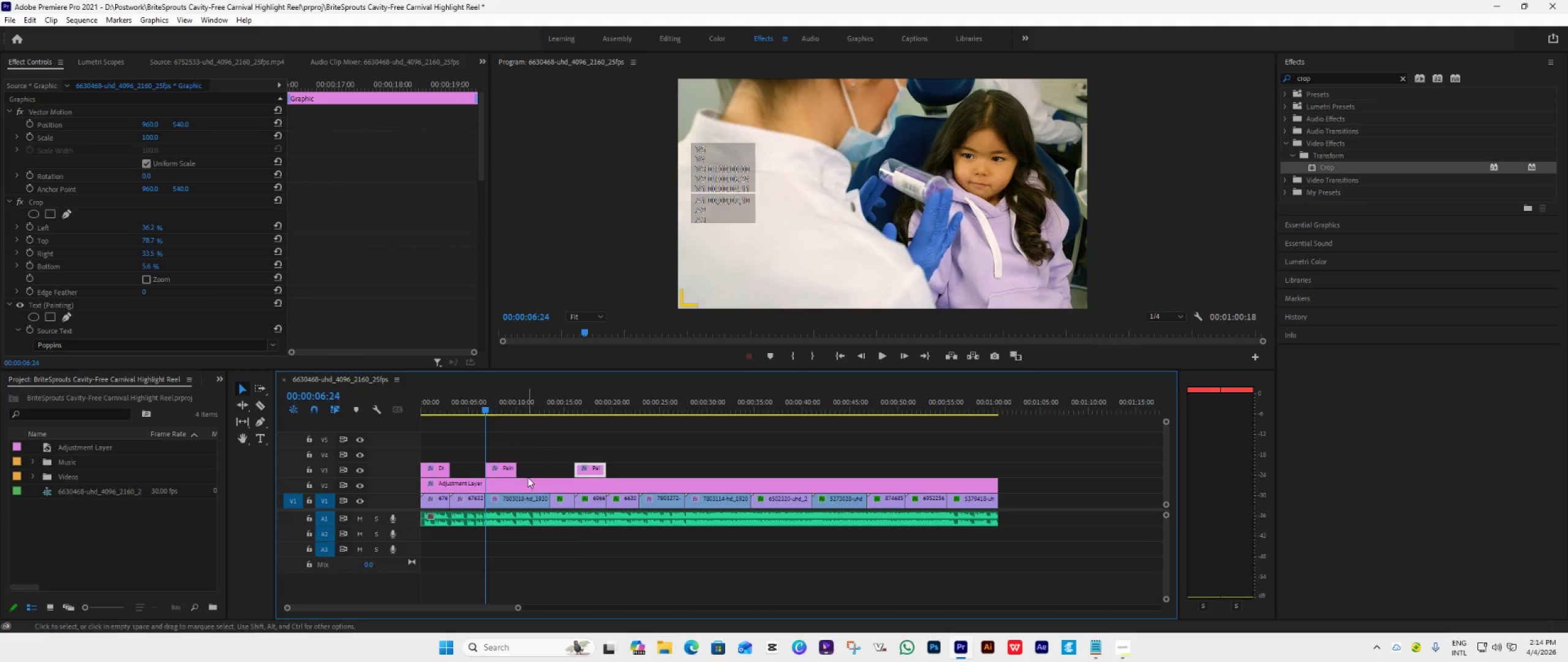 
hold_key(key=AltLeft, duration=1.52)
 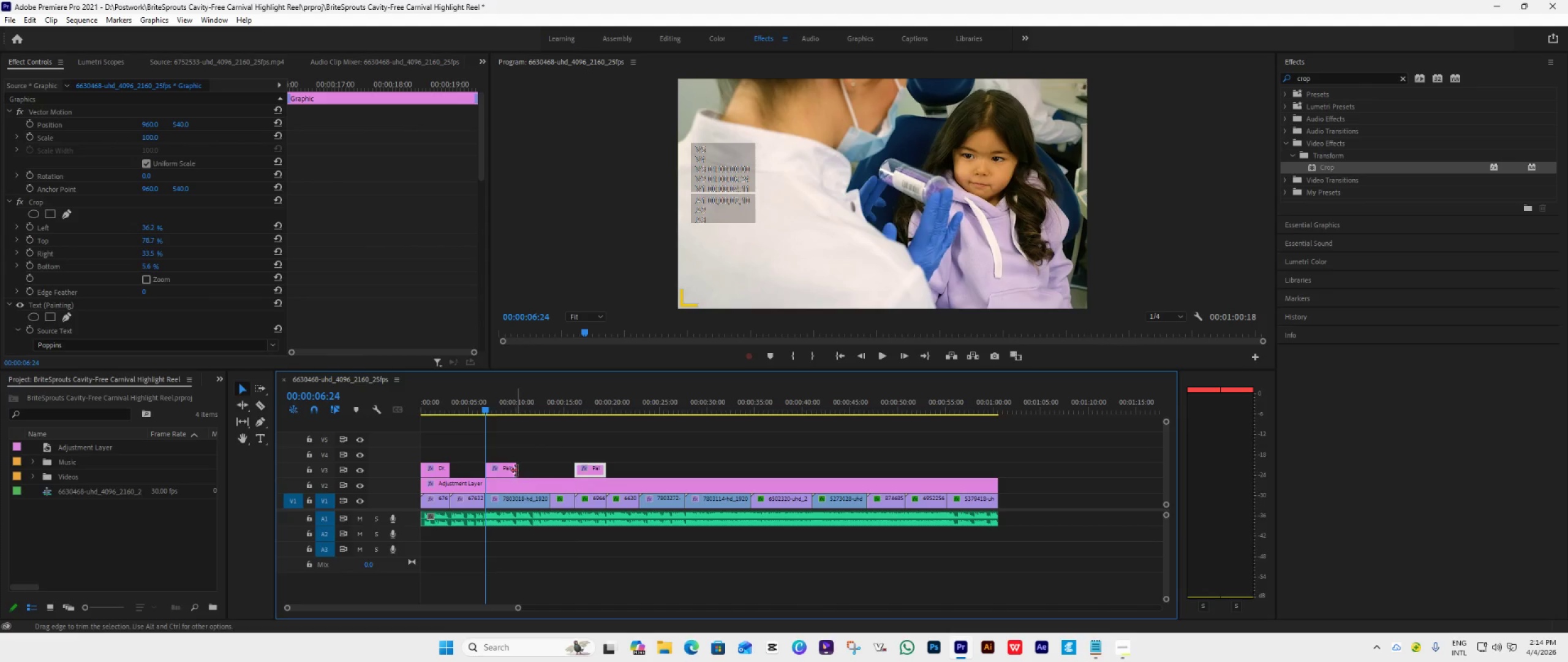 
left_click_drag(start_coordinate=[516, 471], to_coordinate=[518, 479])
 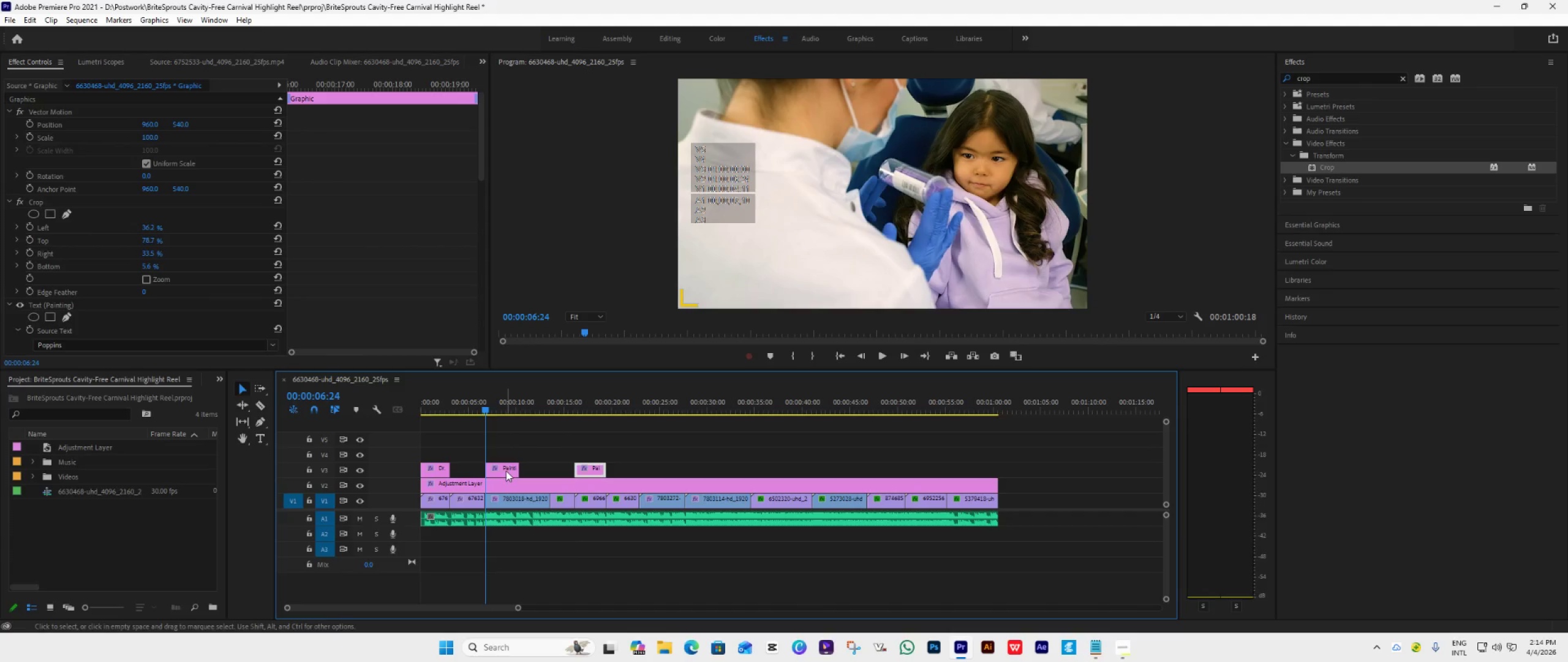 
key(Space)
 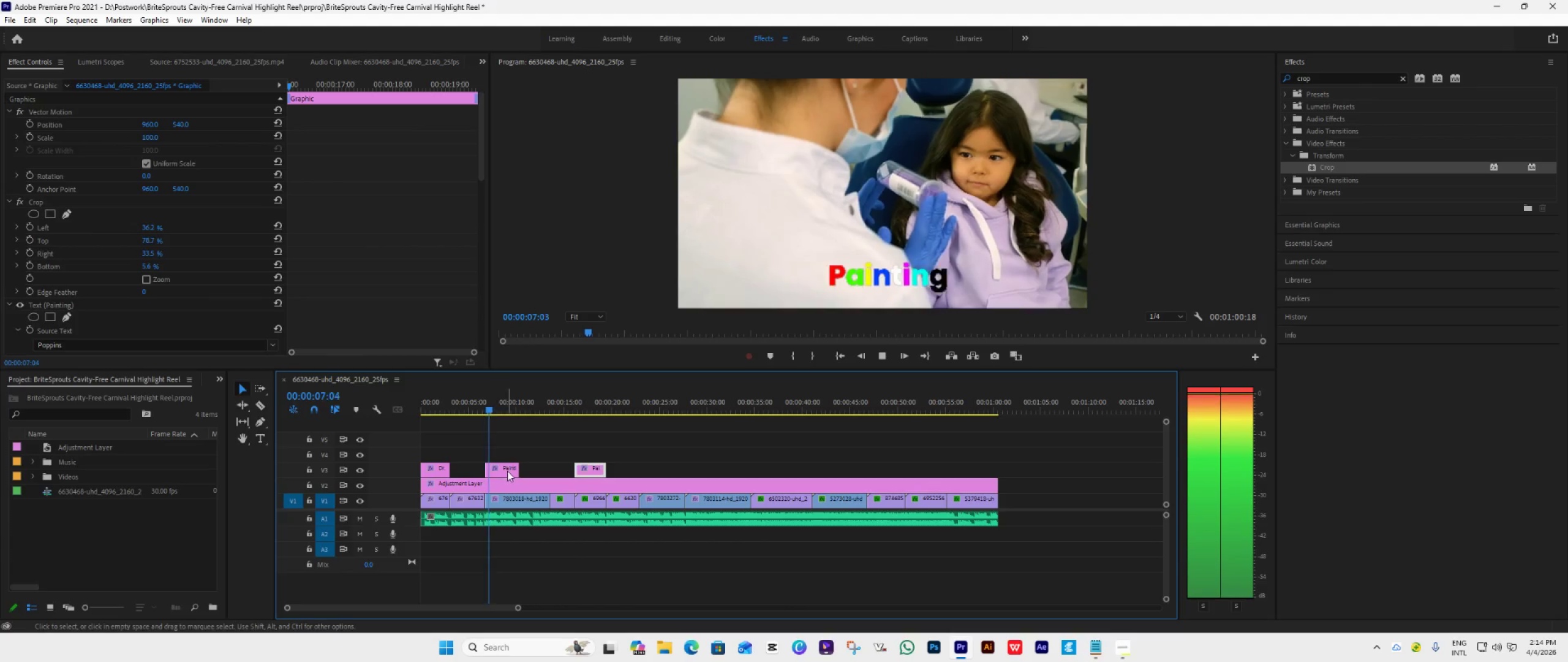 
left_click([507, 471])
 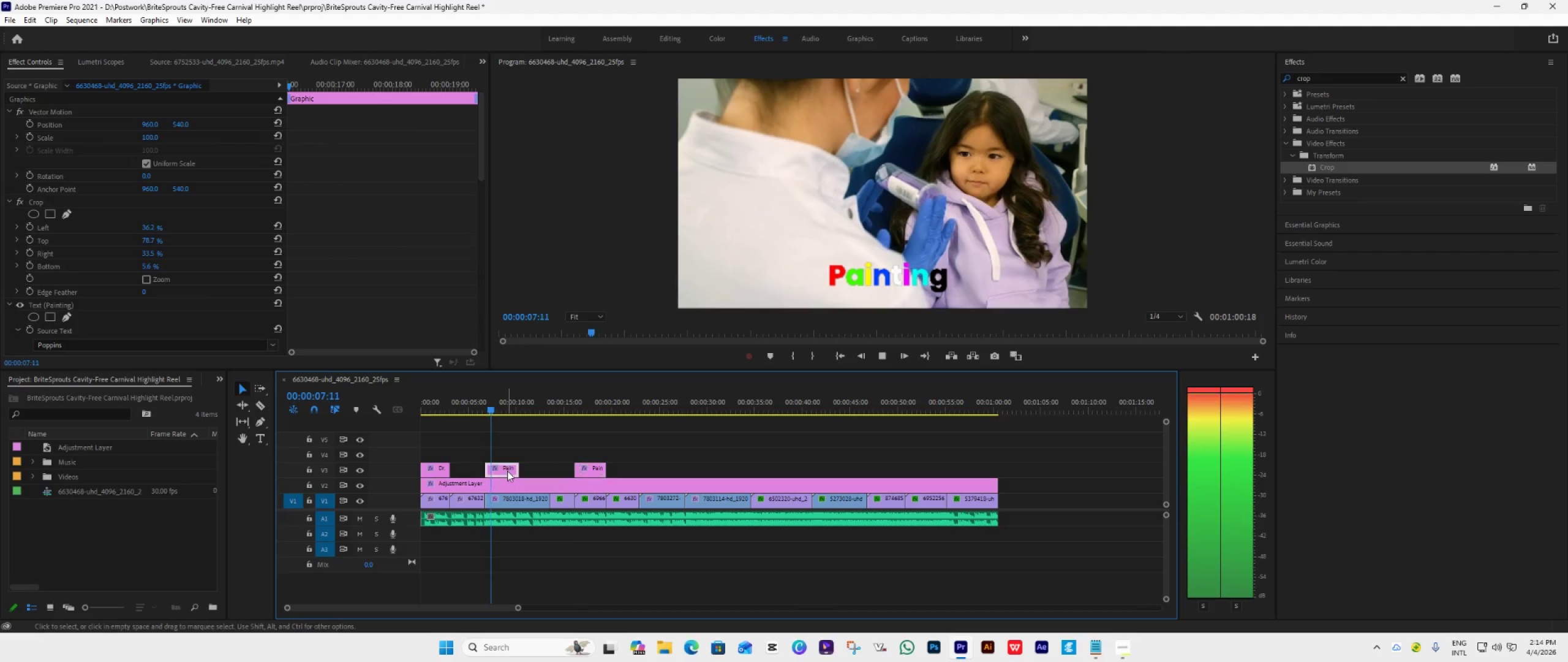 
key(Space)
 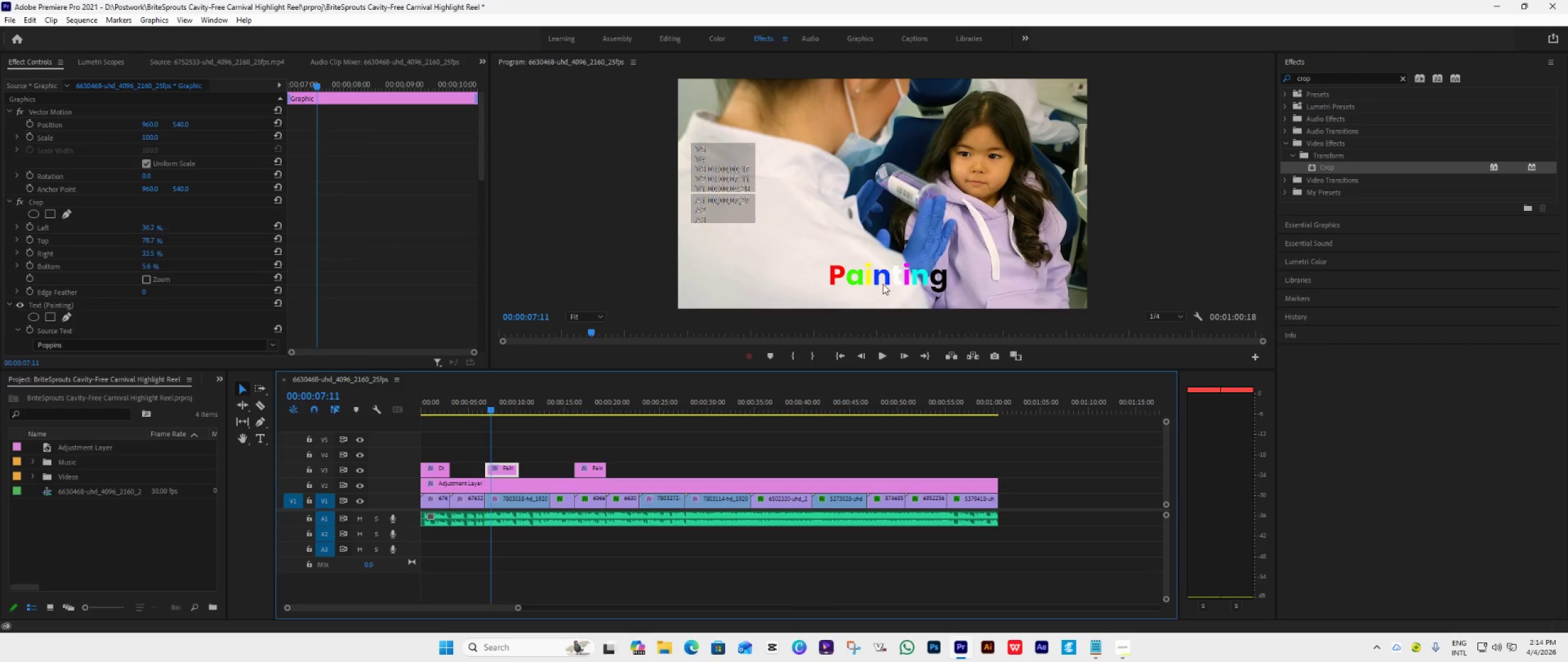 
double_click([886, 281])
 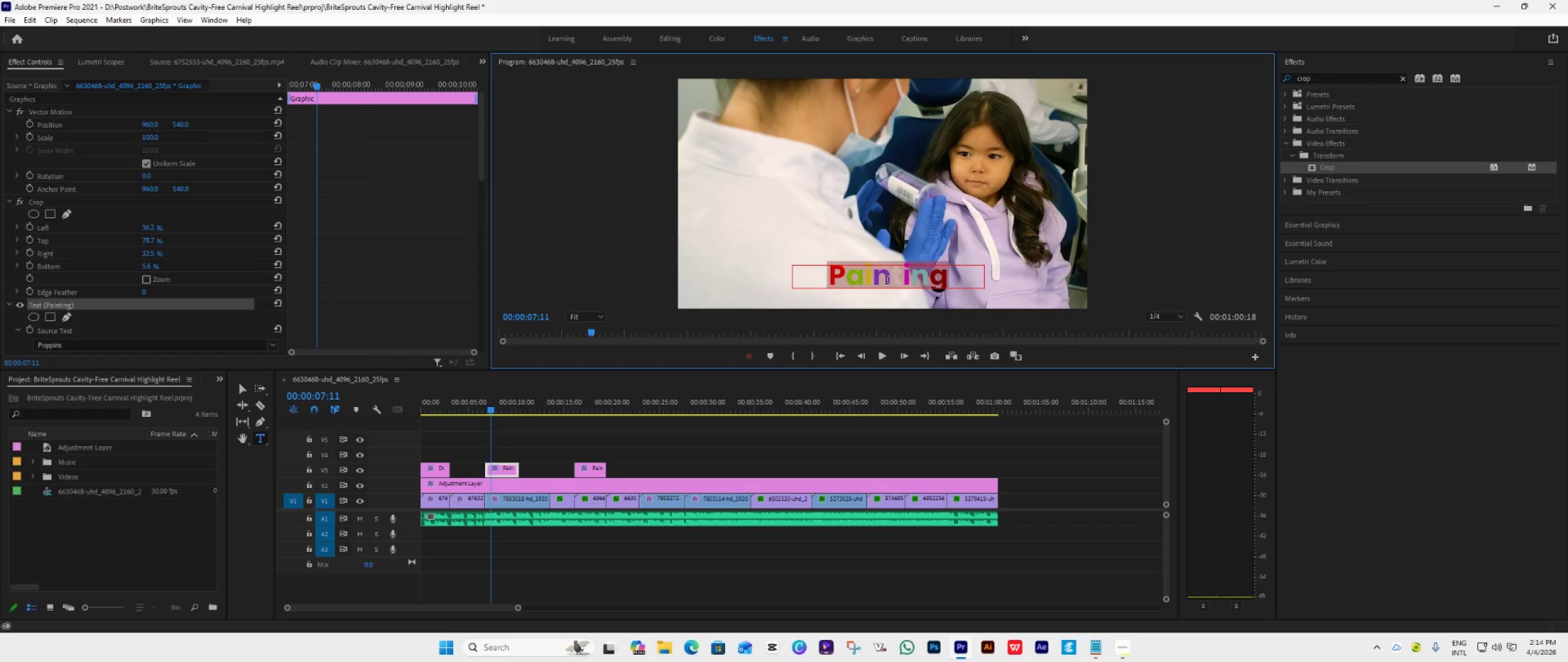 
hold_key(key=ShiftLeft, duration=1.14)
 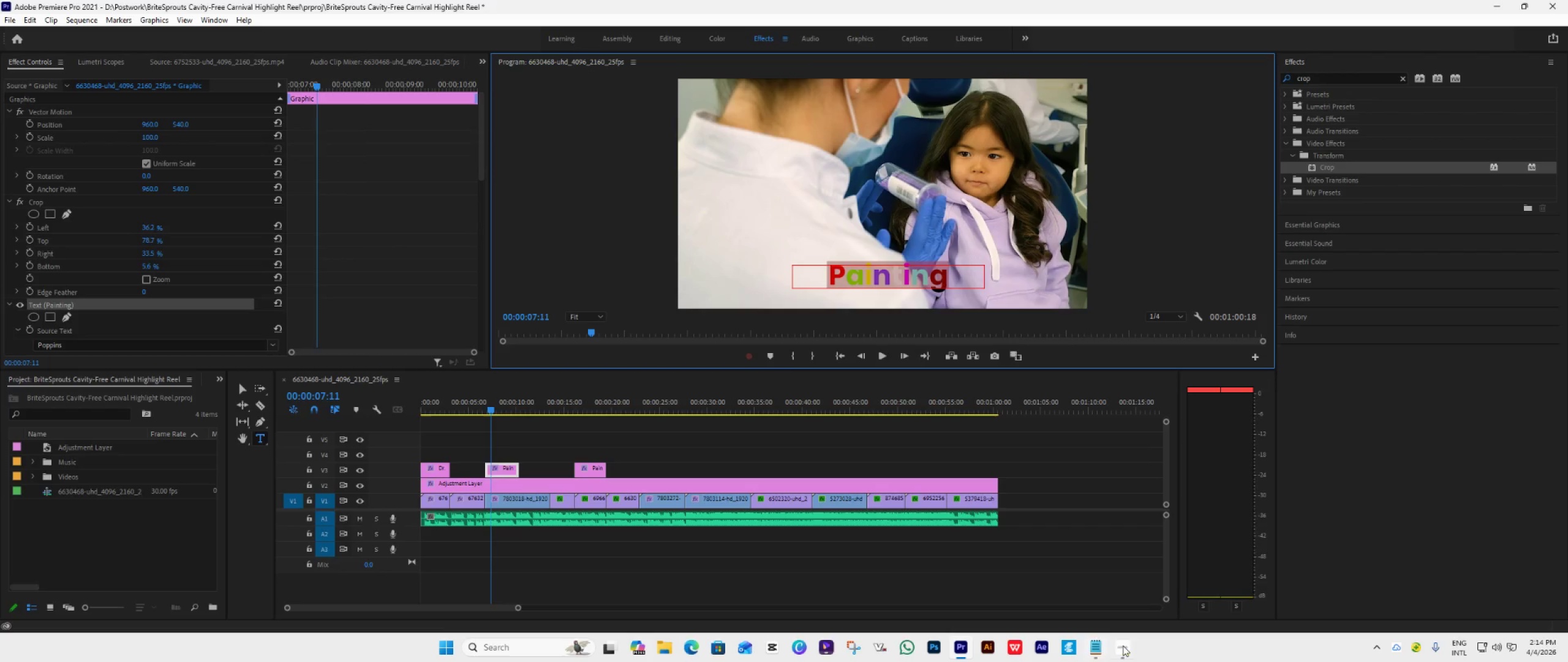 
left_click([1123, 649])